 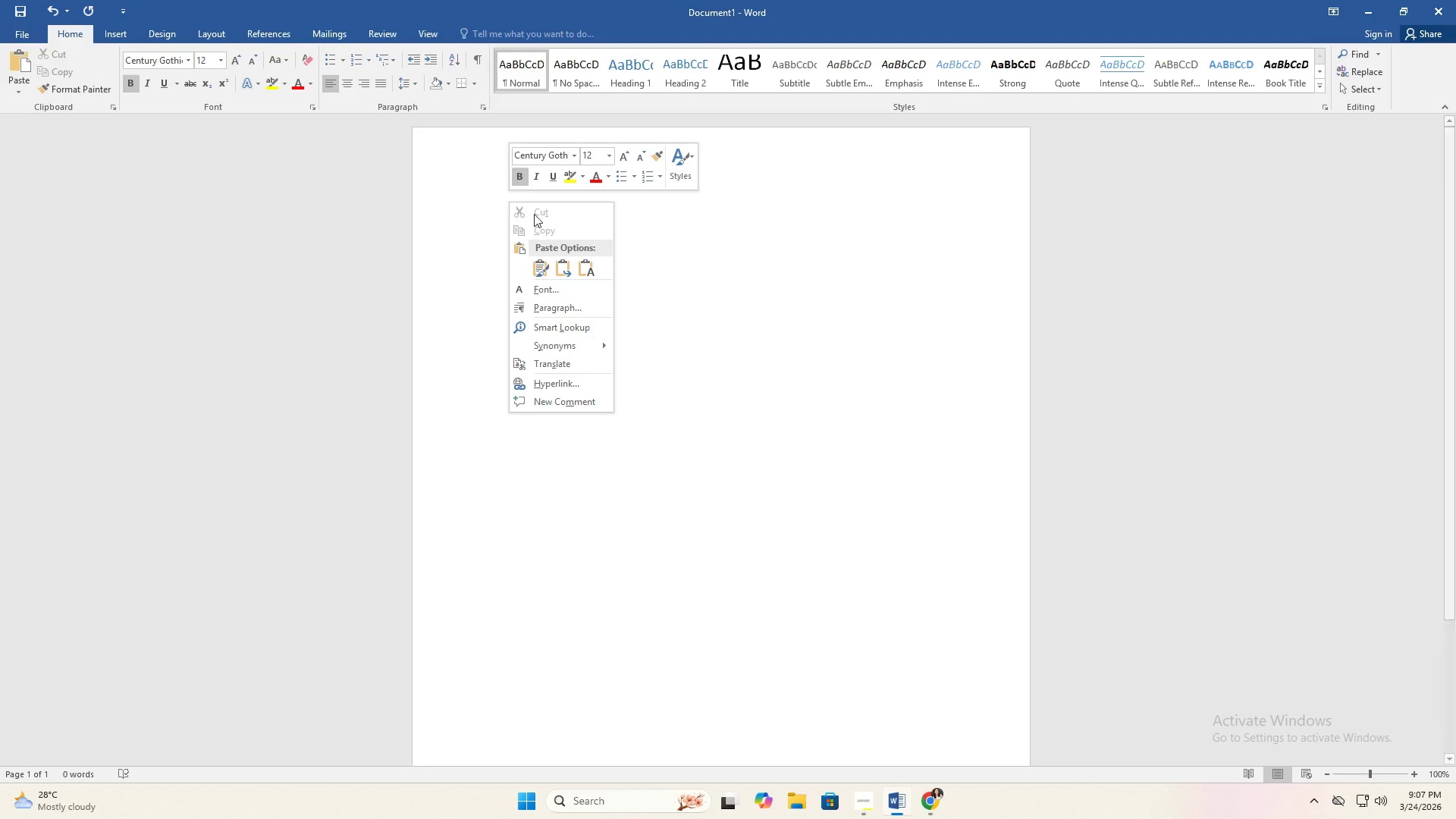 
left_click([587, 274])
 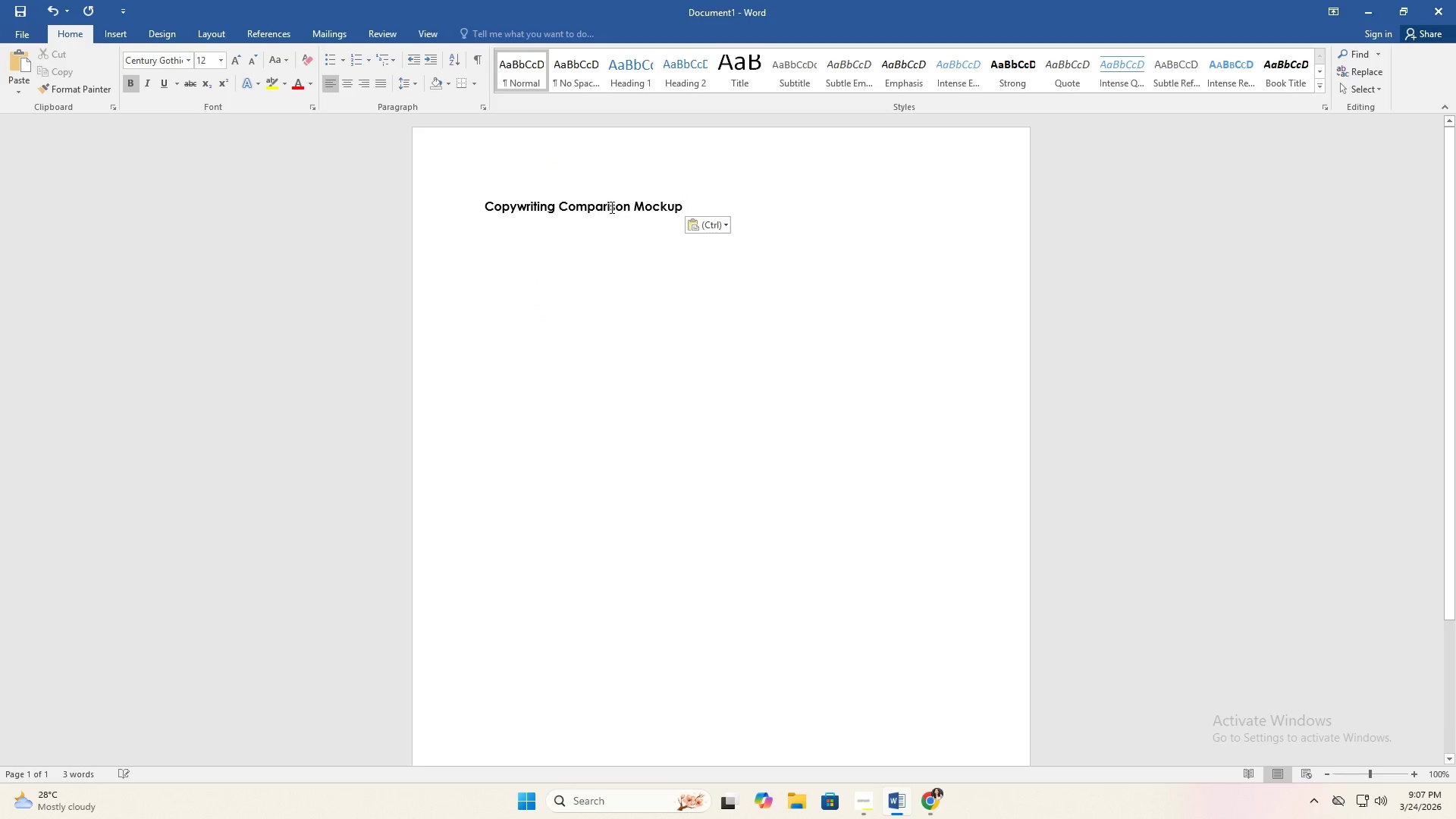 
double_click([610, 206])
 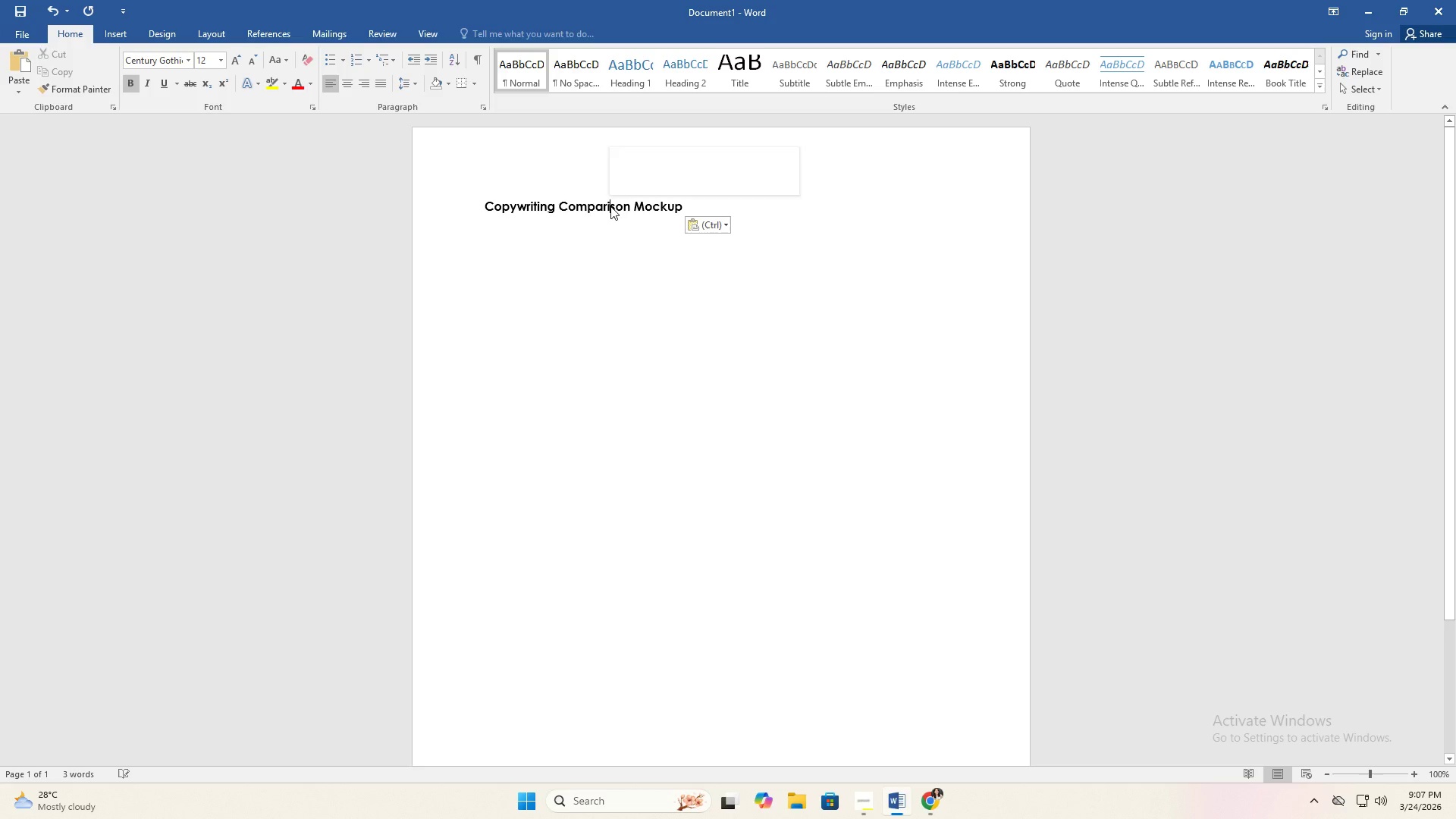 
triple_click([610, 206])
 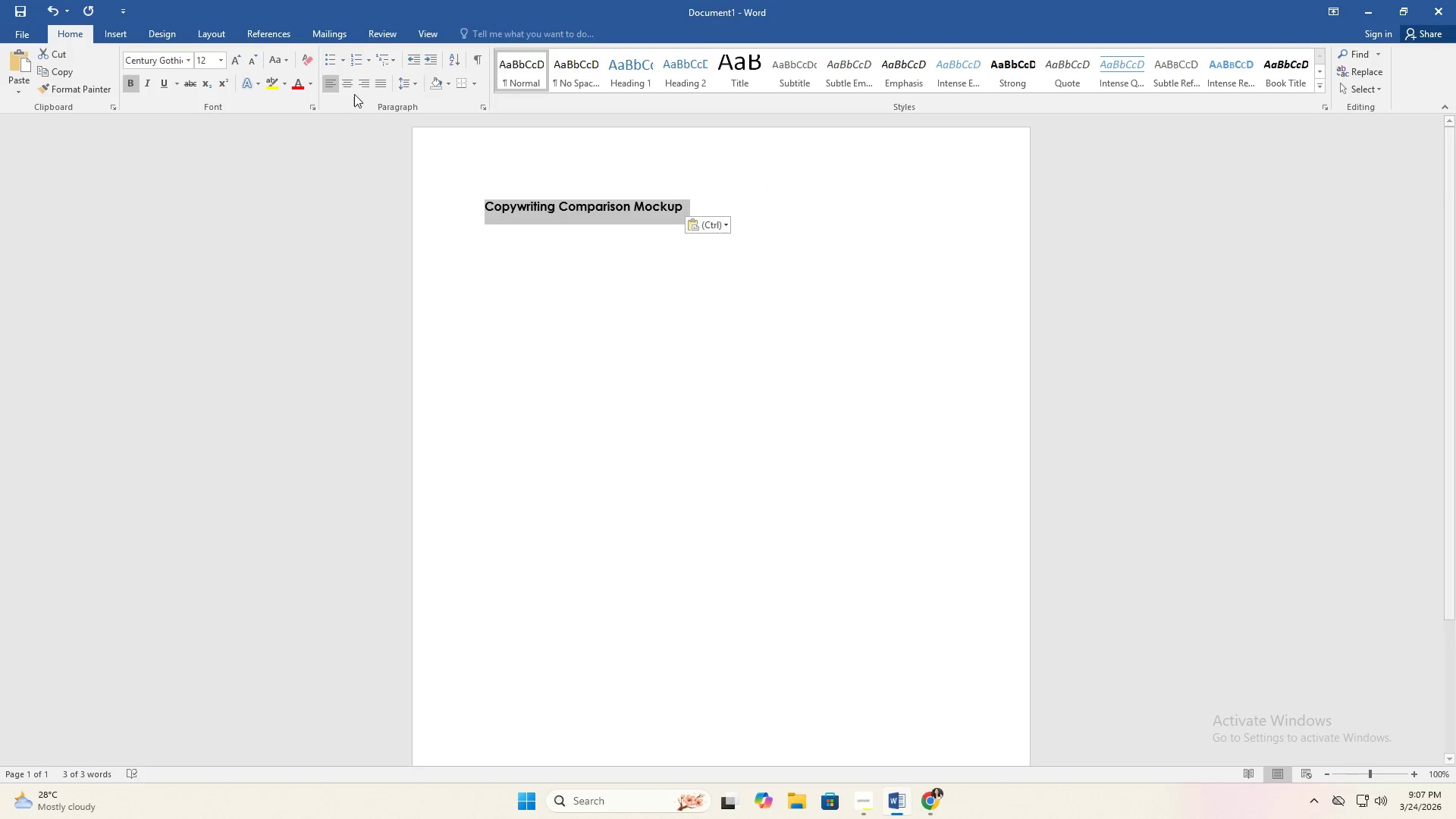 
left_click([350, 89])
 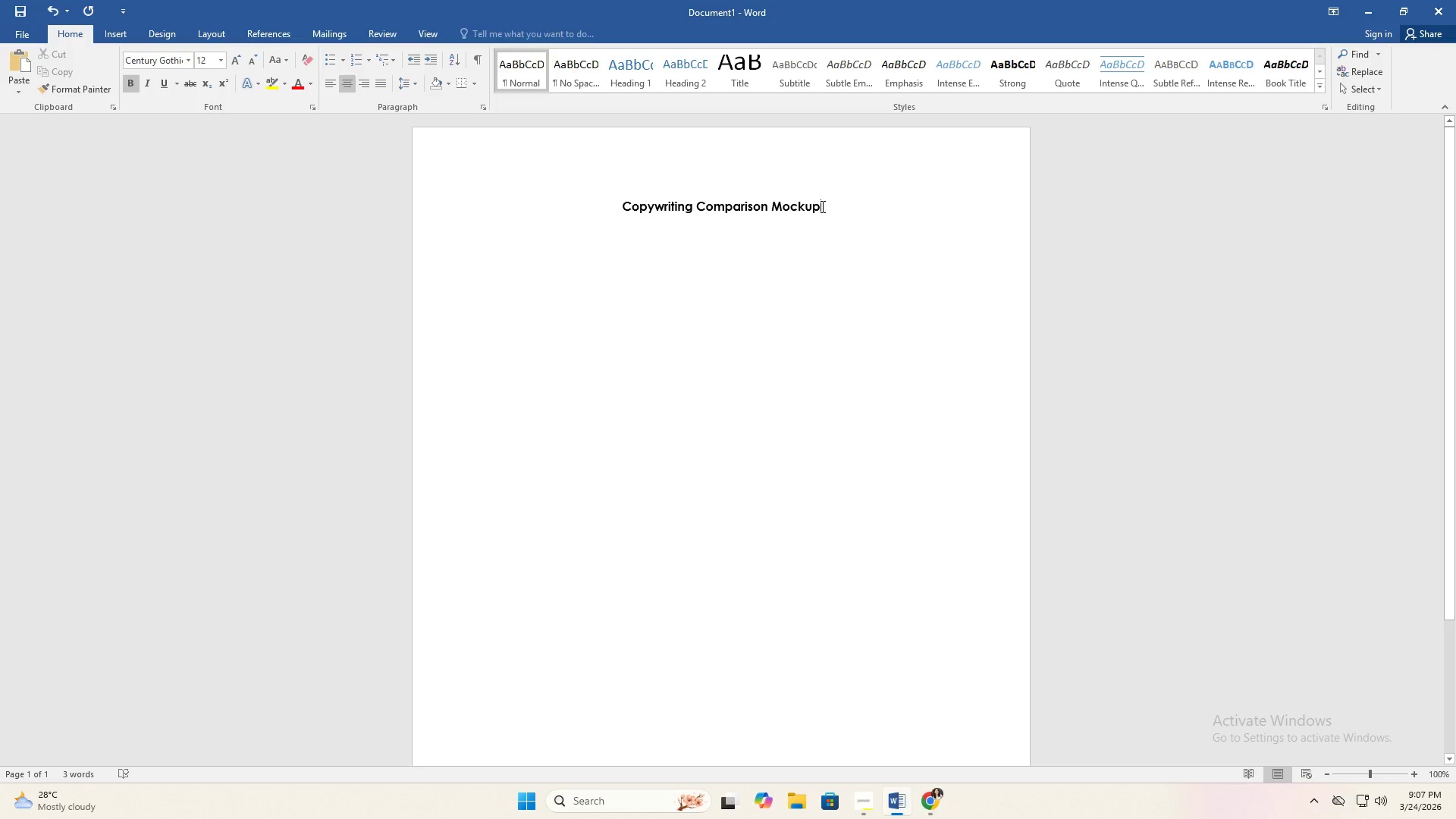 
key(Enter)
 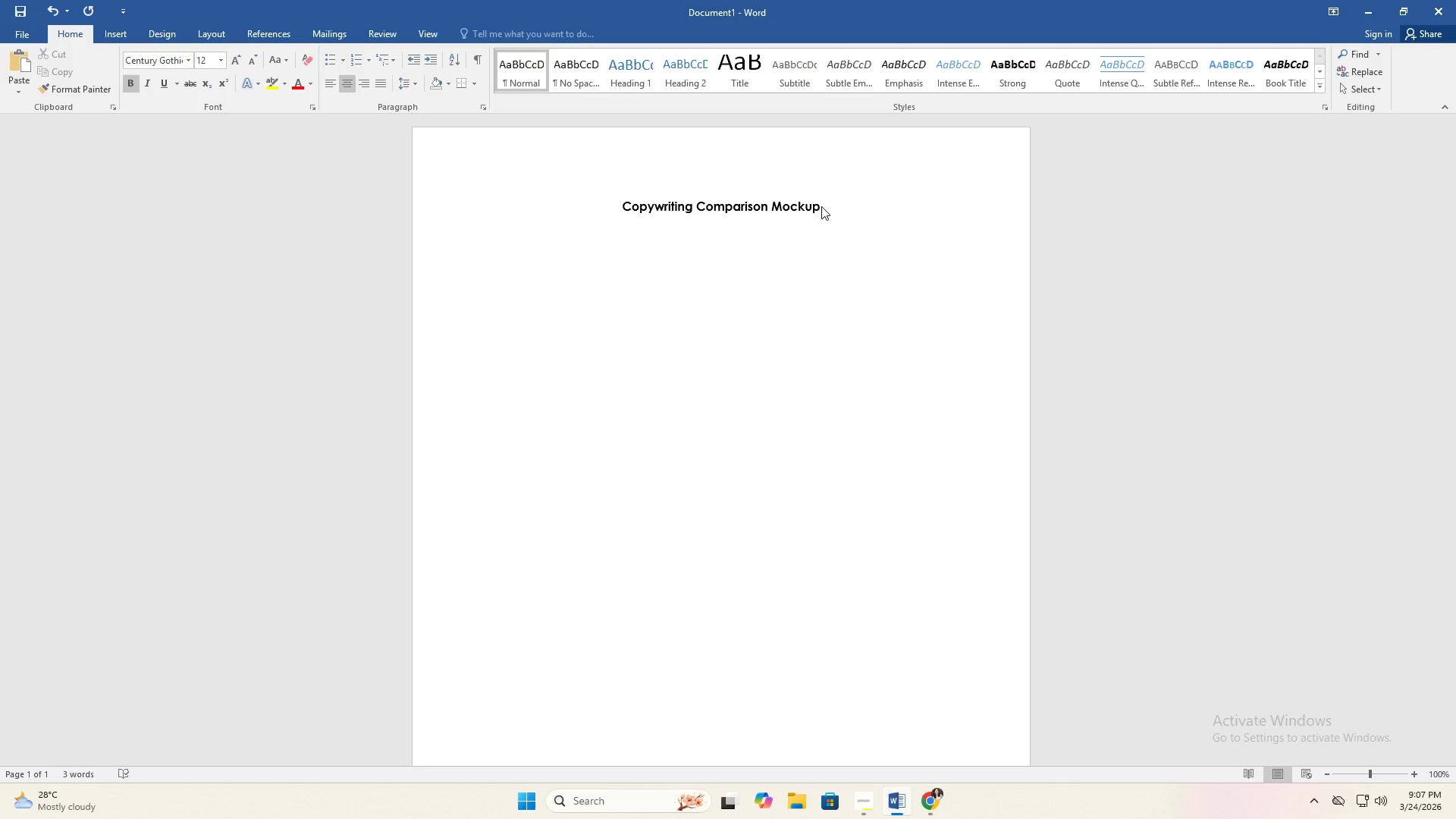 
key(Alt+AltLeft)
 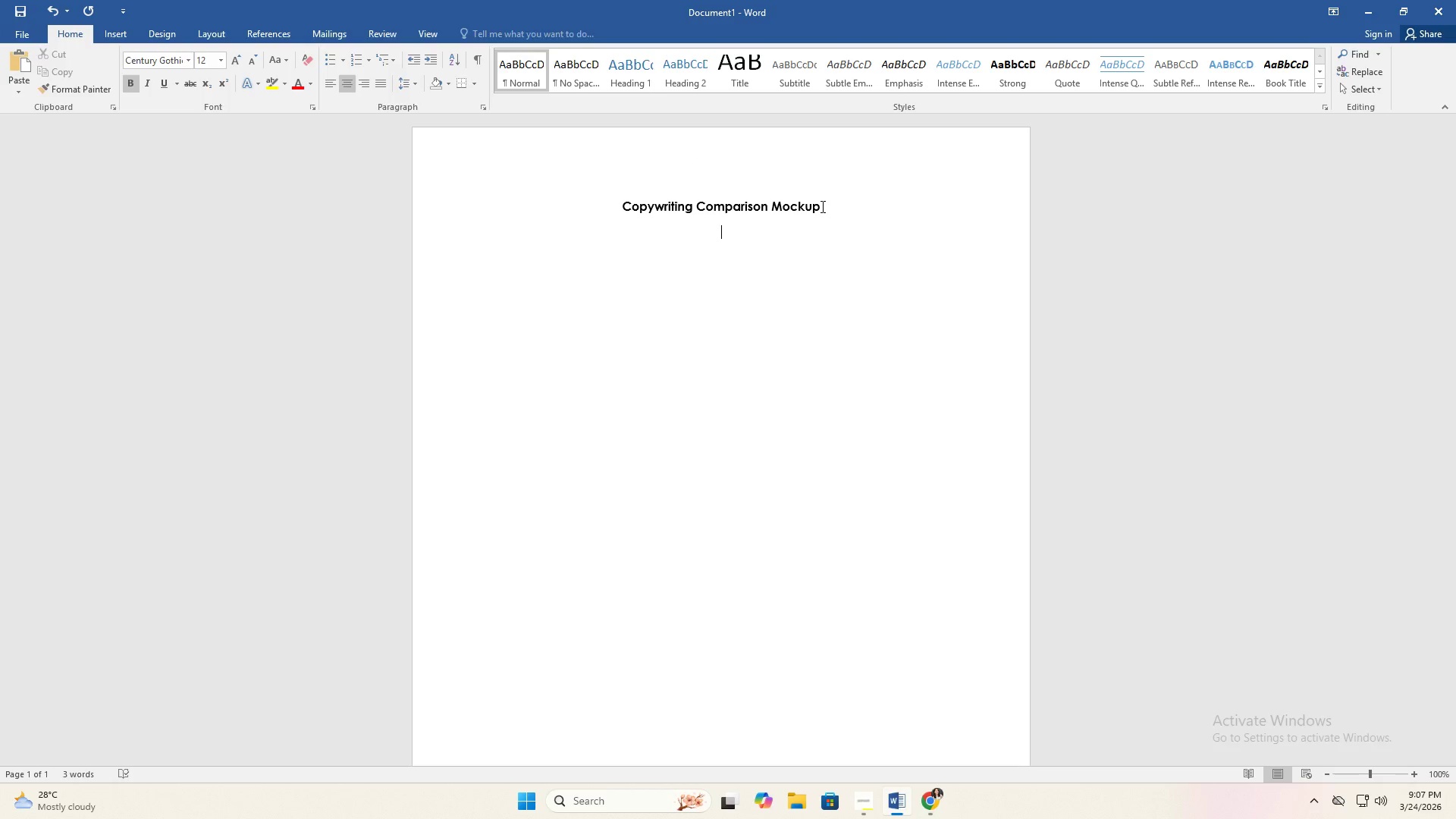 
key(Alt+Tab)